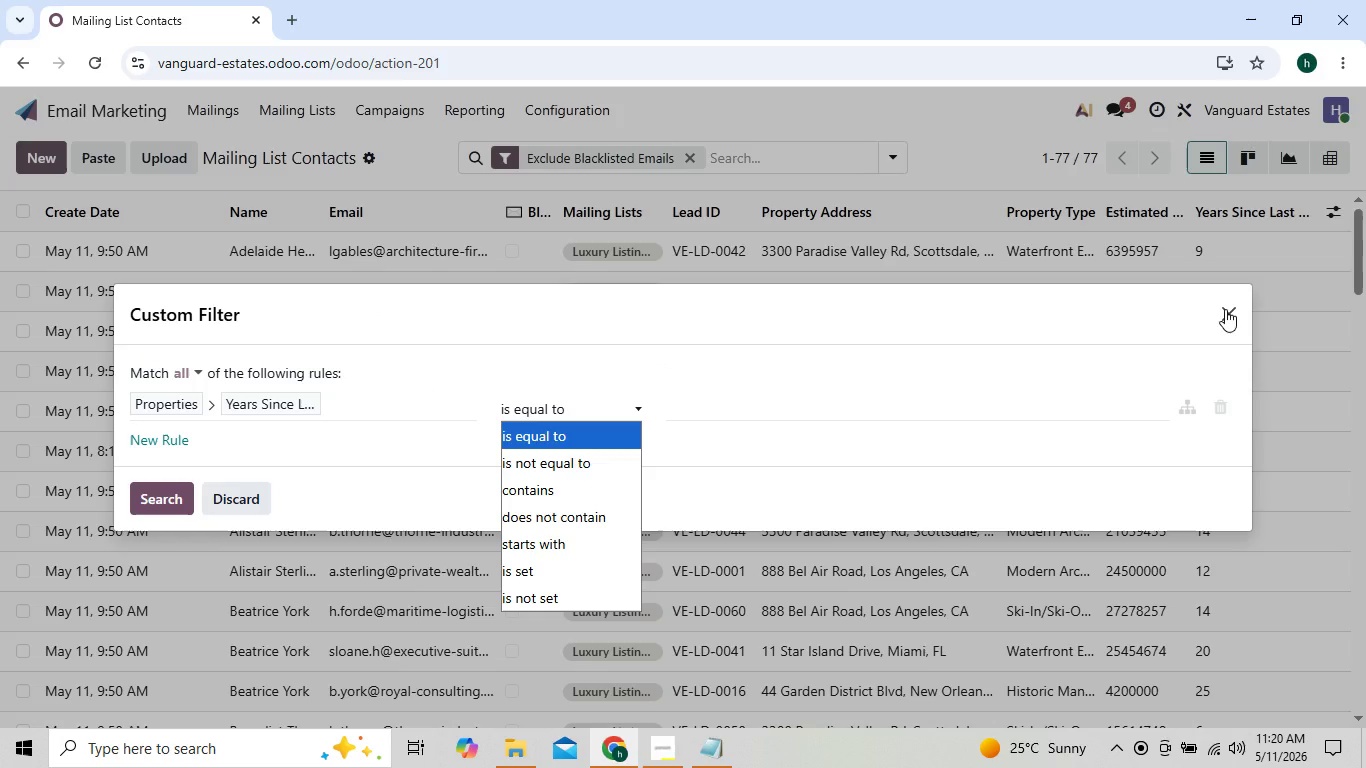 
left_click([1225, 309])
 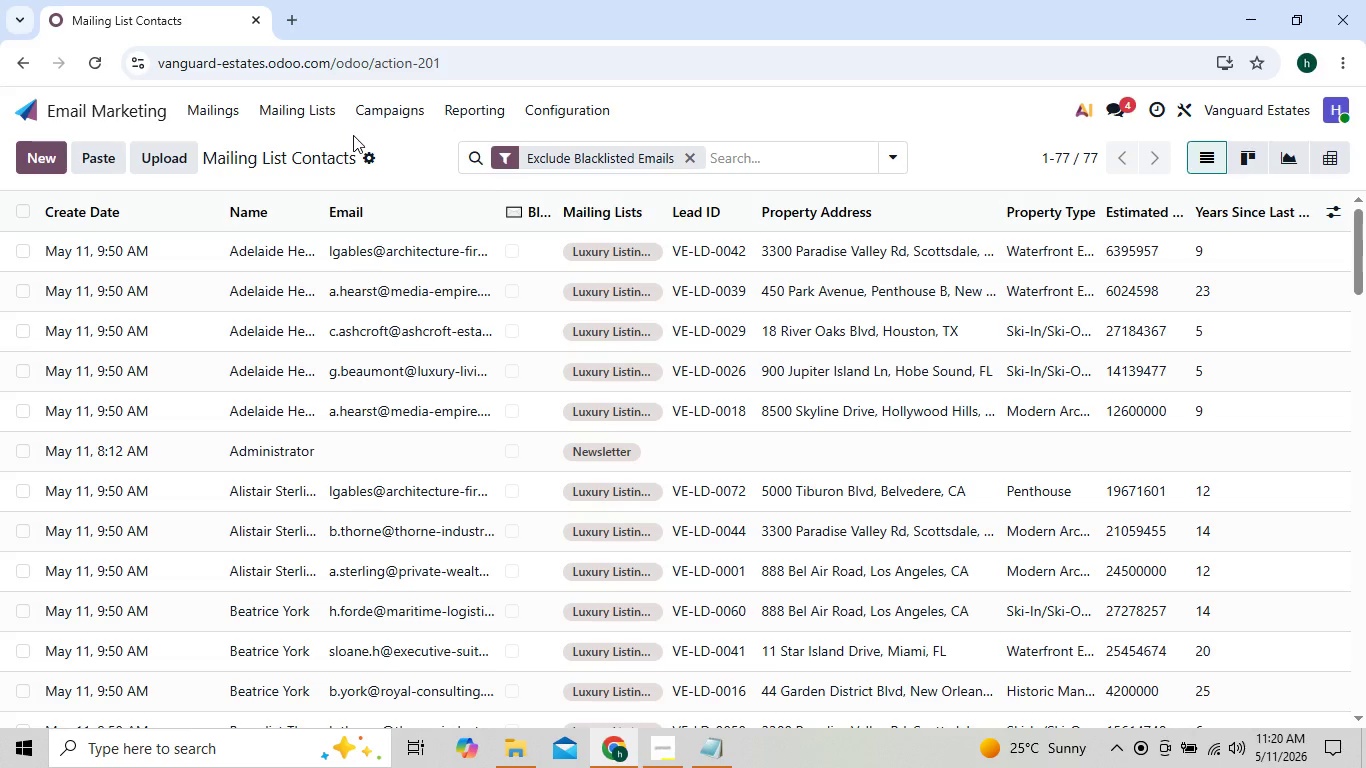 
wait(9.47)
 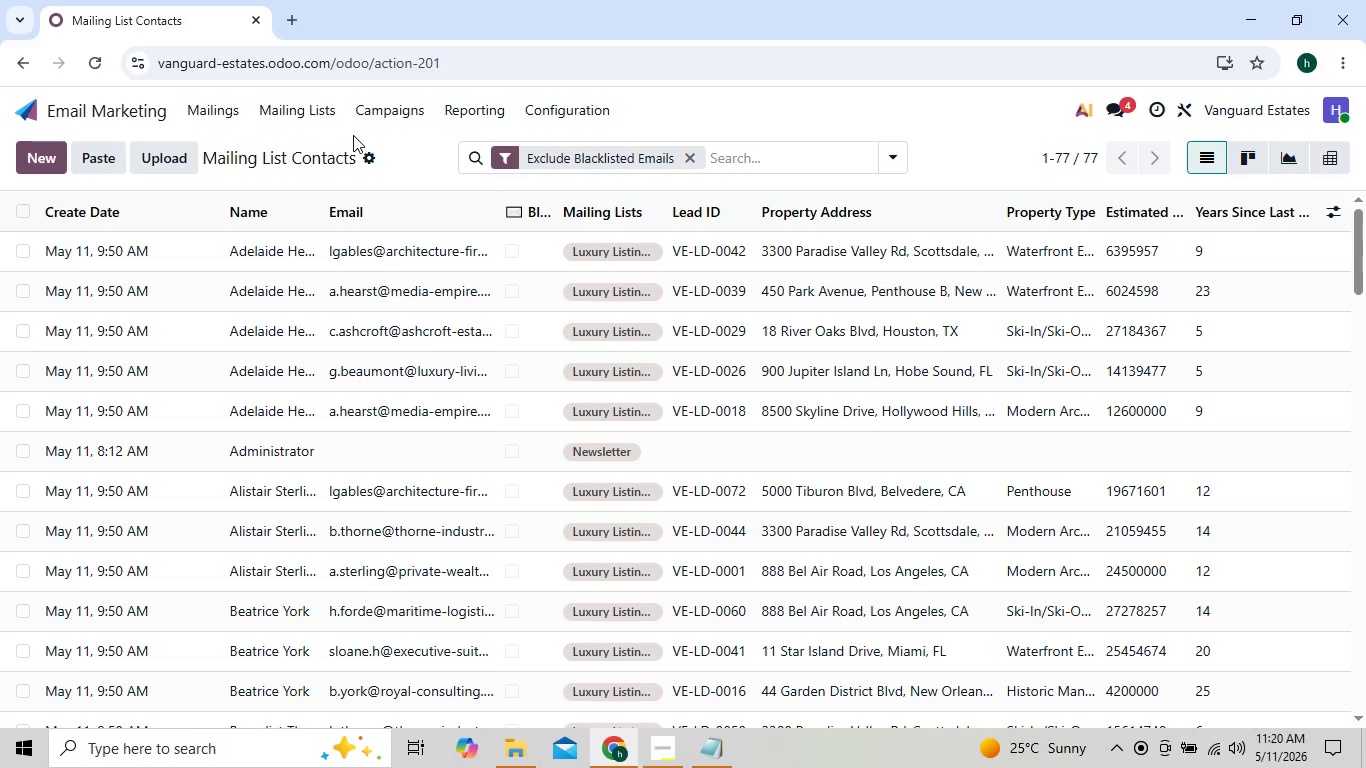 
double_click([535, 99])
 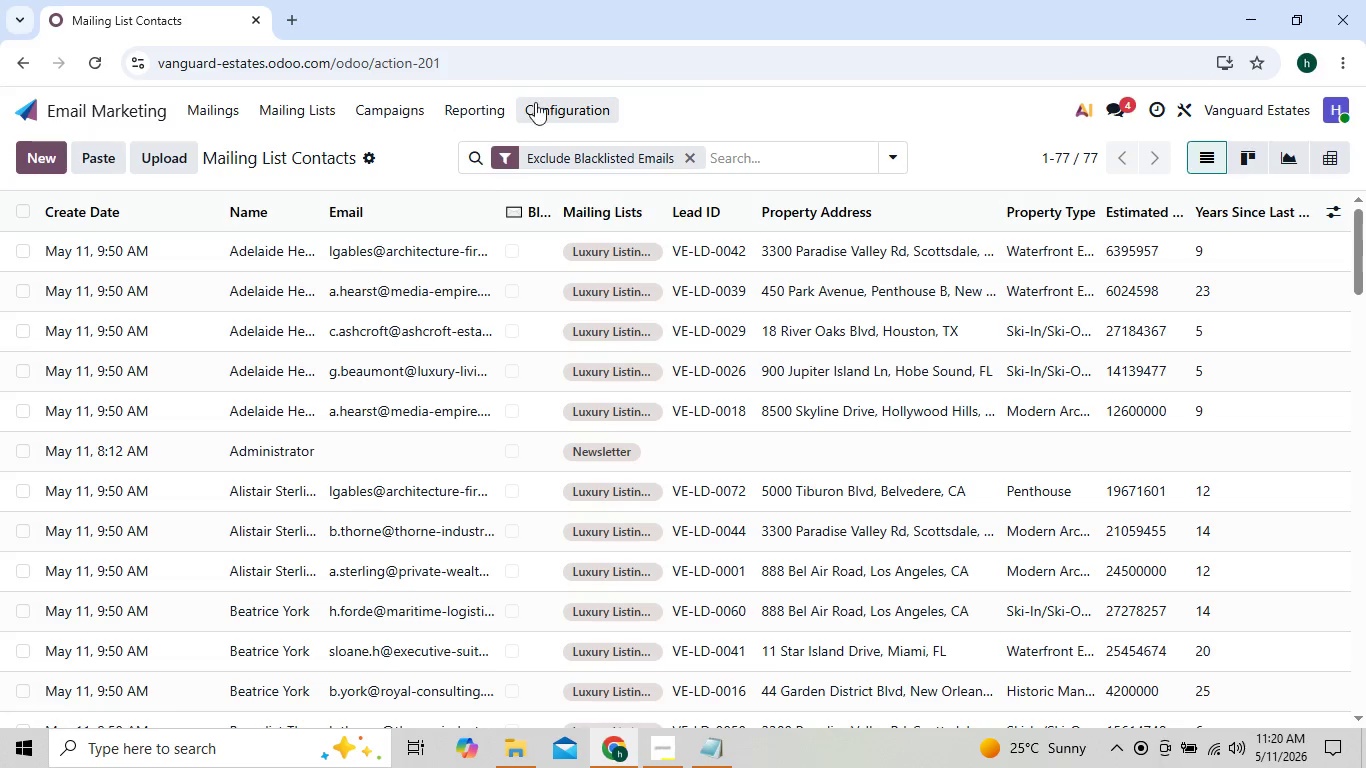 
left_click([535, 103])
 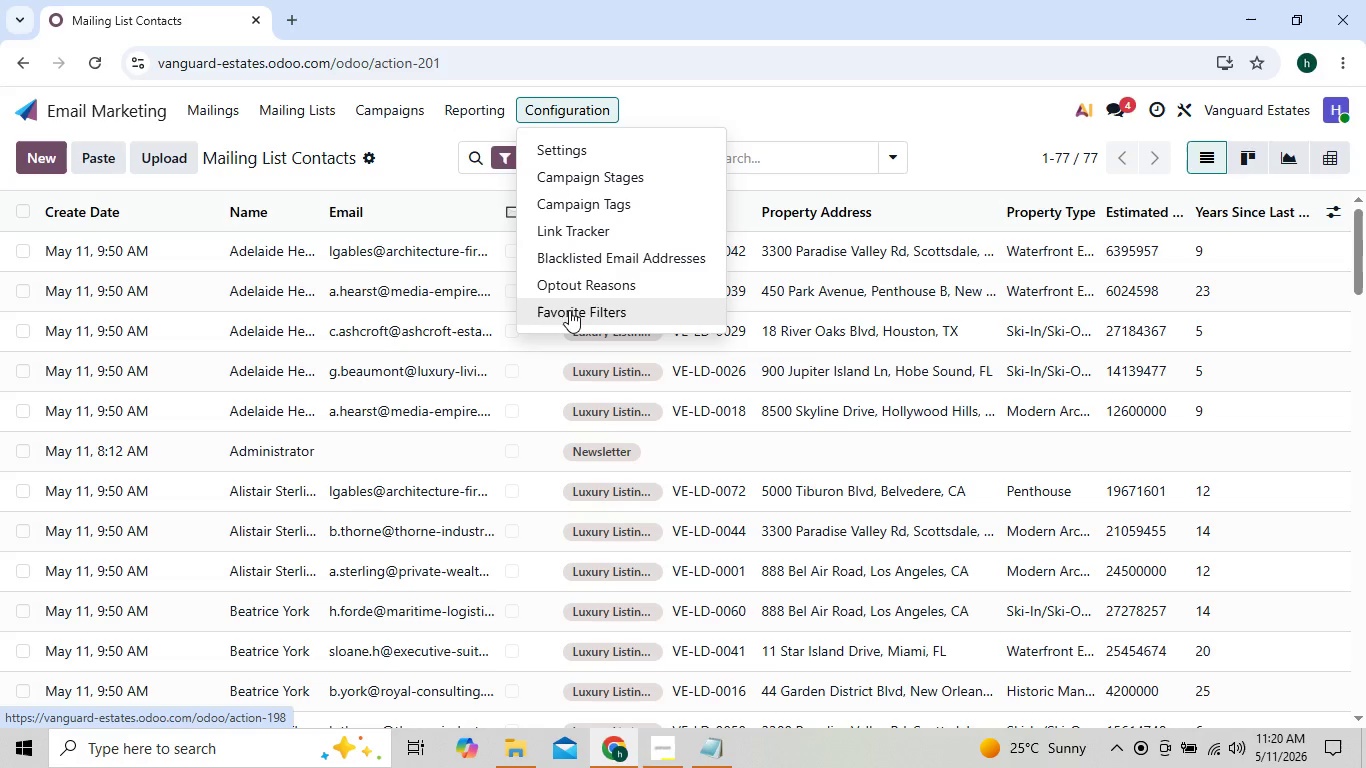 
left_click([569, 310])
 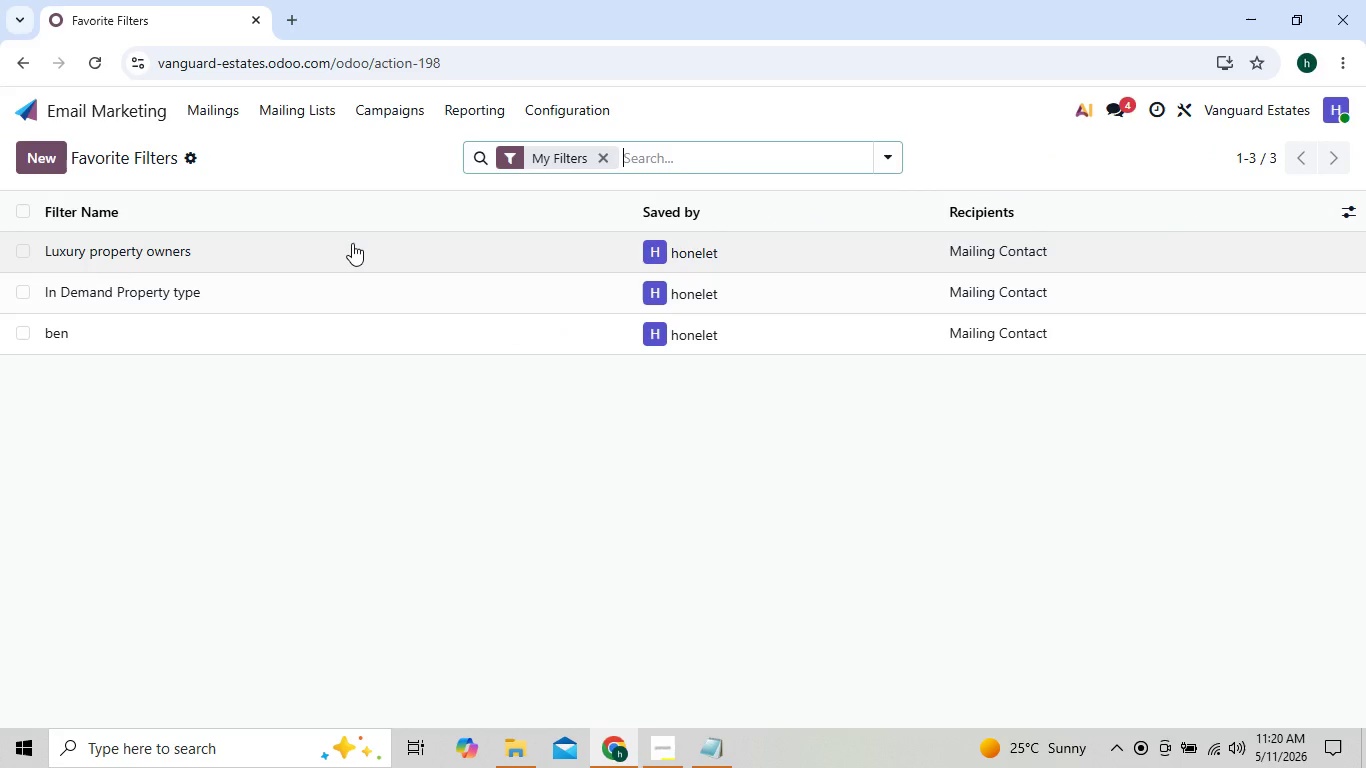 
double_click([352, 243])
 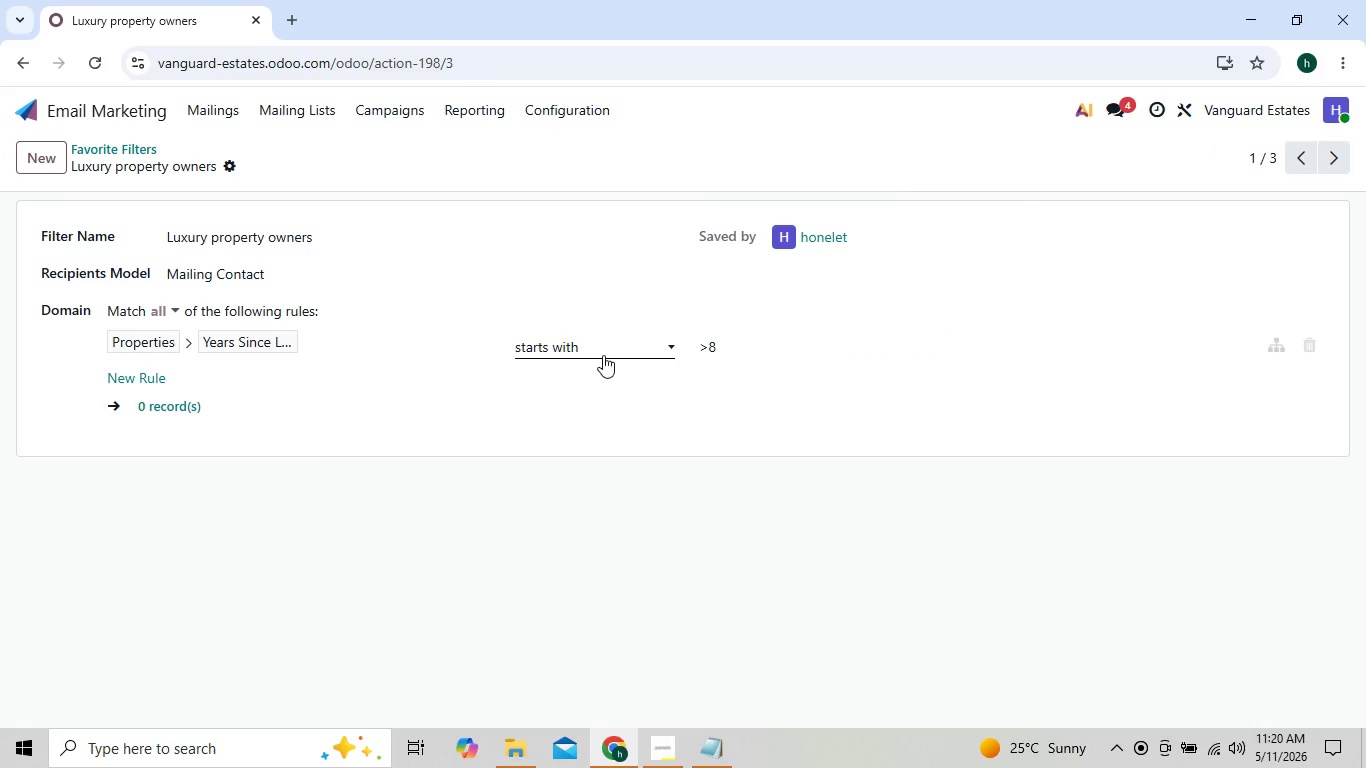 
wait(7.47)
 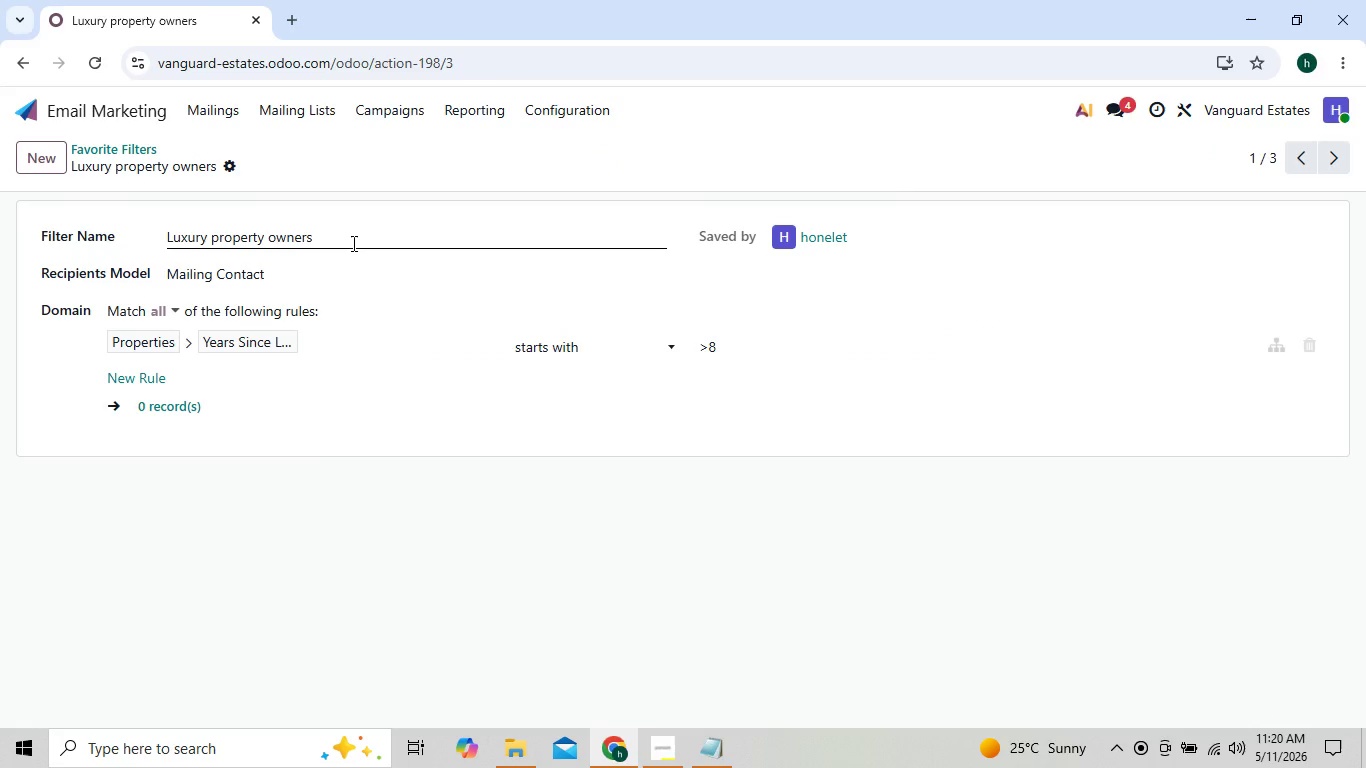 
left_click([563, 116])
 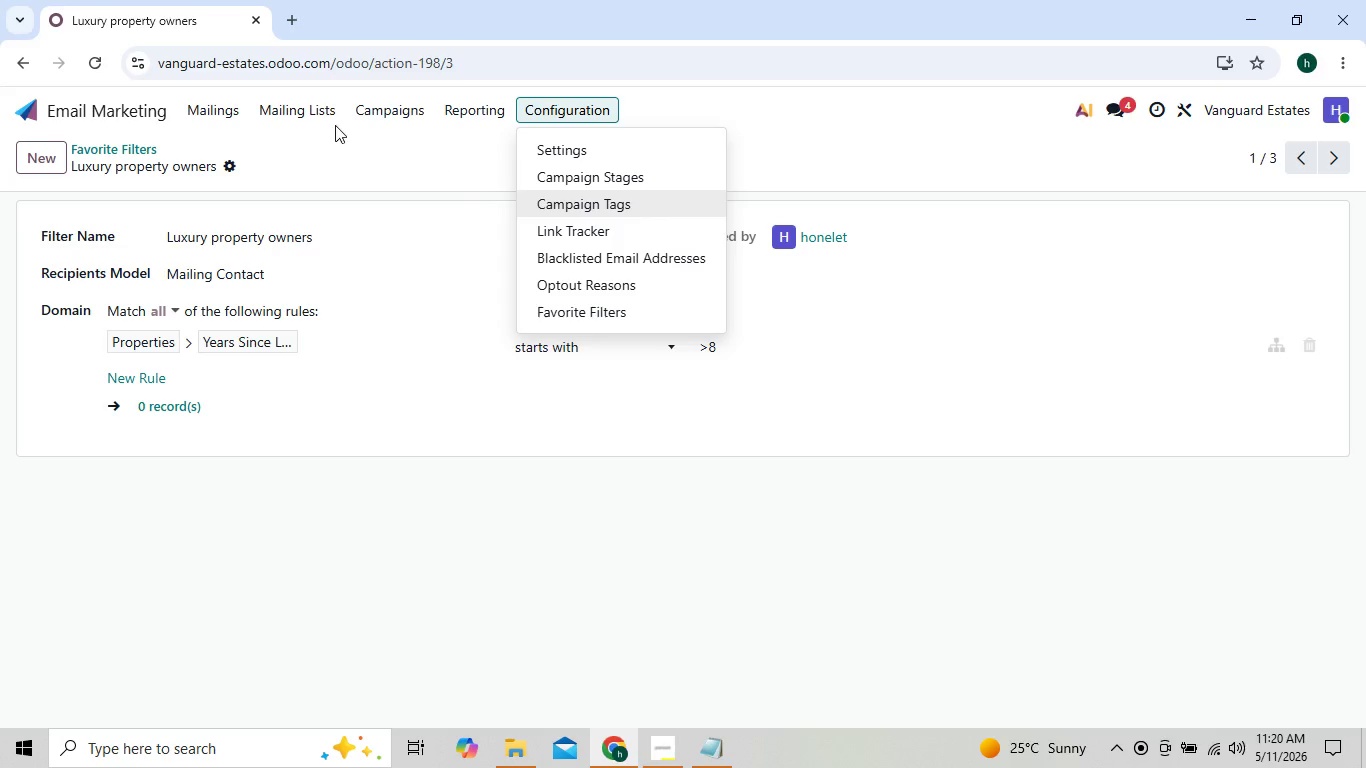 
left_click([309, 120])
 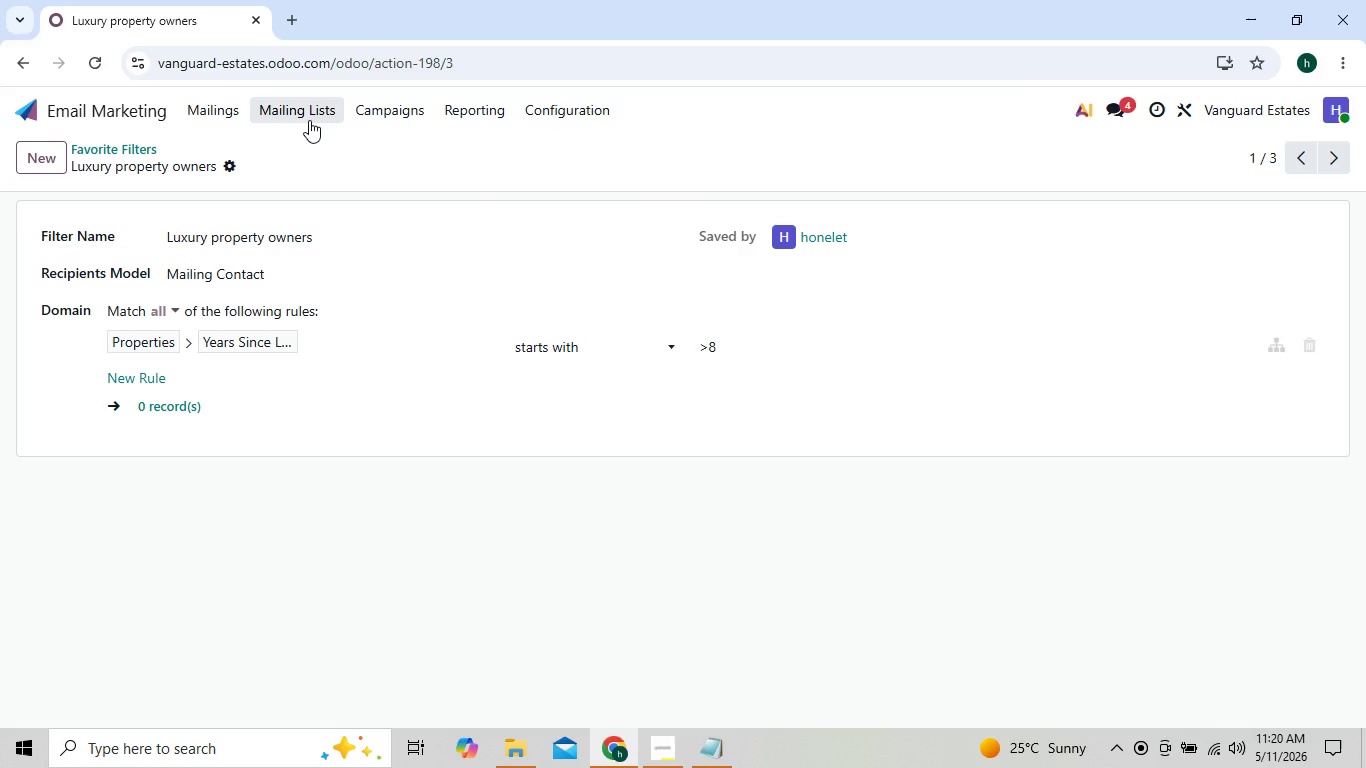 
left_click([309, 120])
 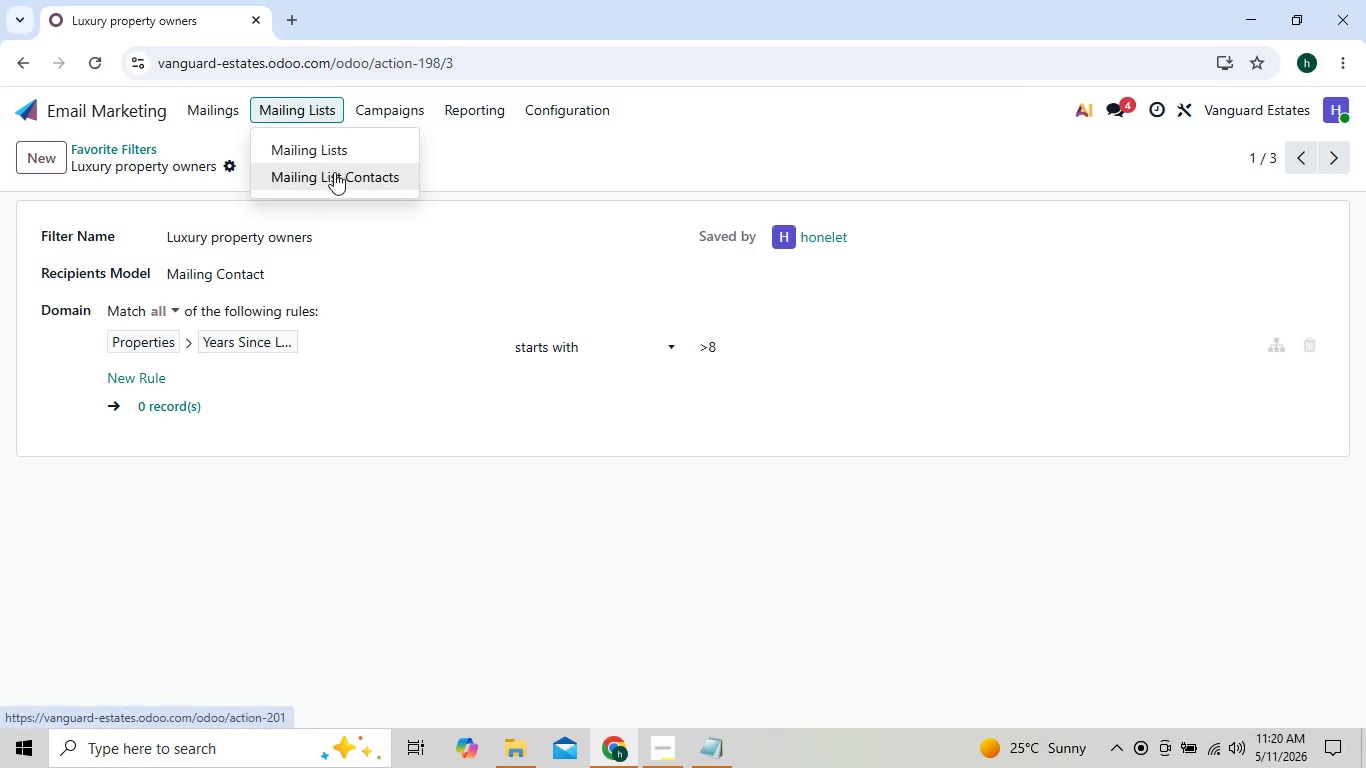 
left_click([334, 173])
 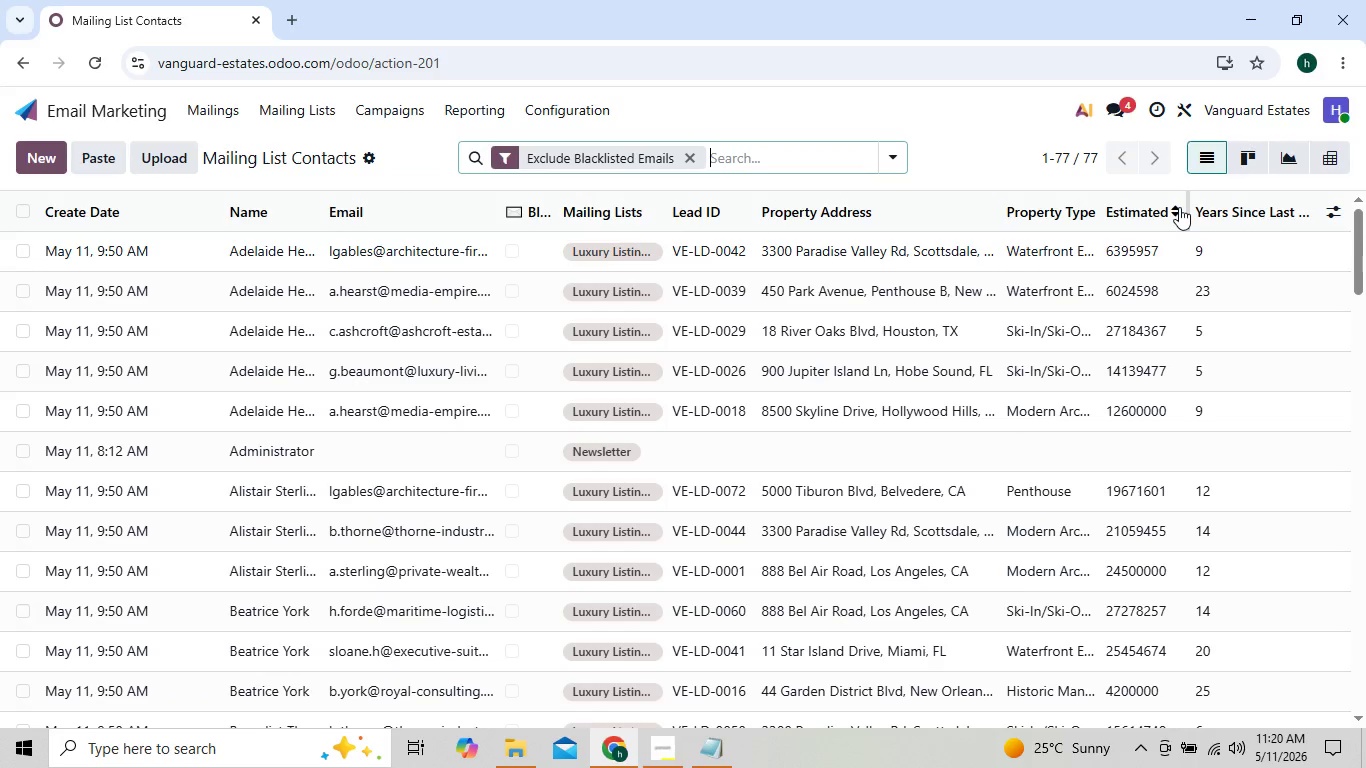 
left_click_drag(start_coordinate=[1182, 204], to_coordinate=[1190, 204])
 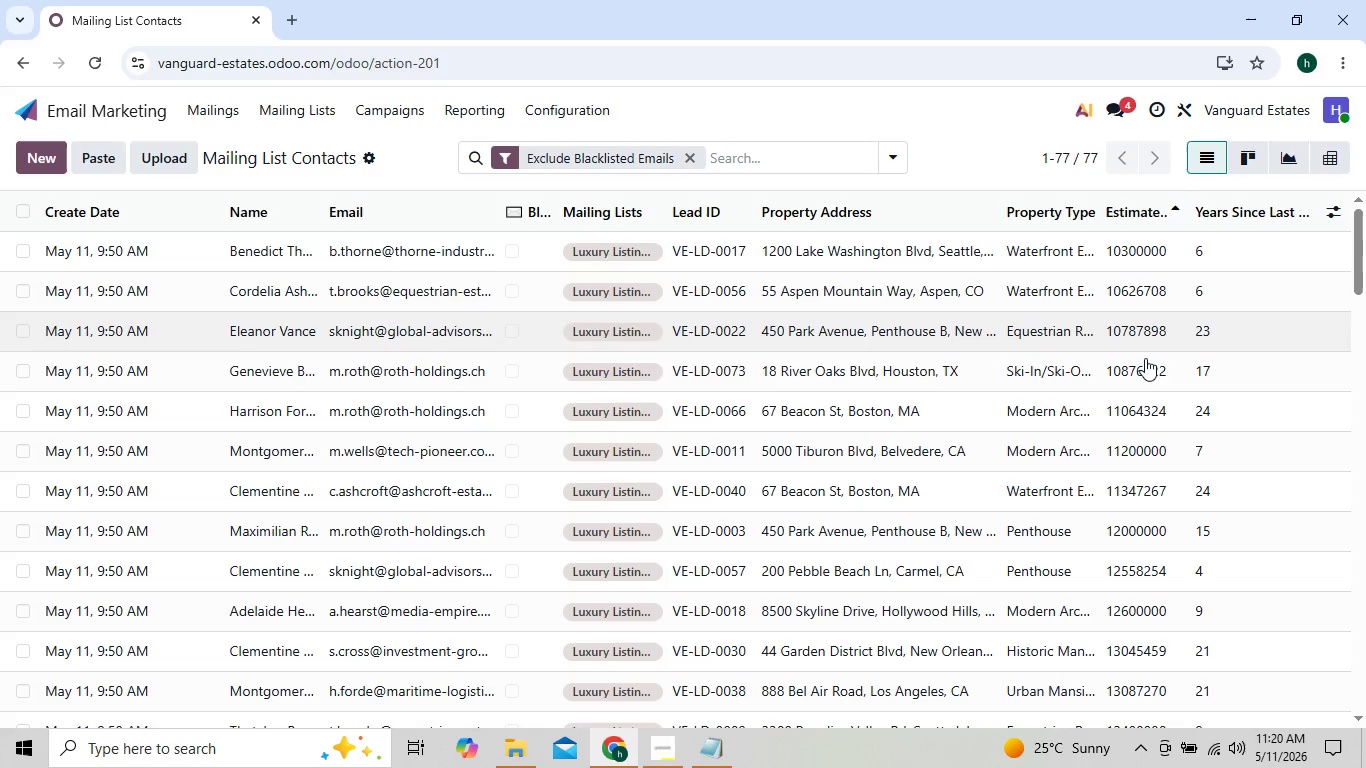 
mouse_move([1143, 404])
 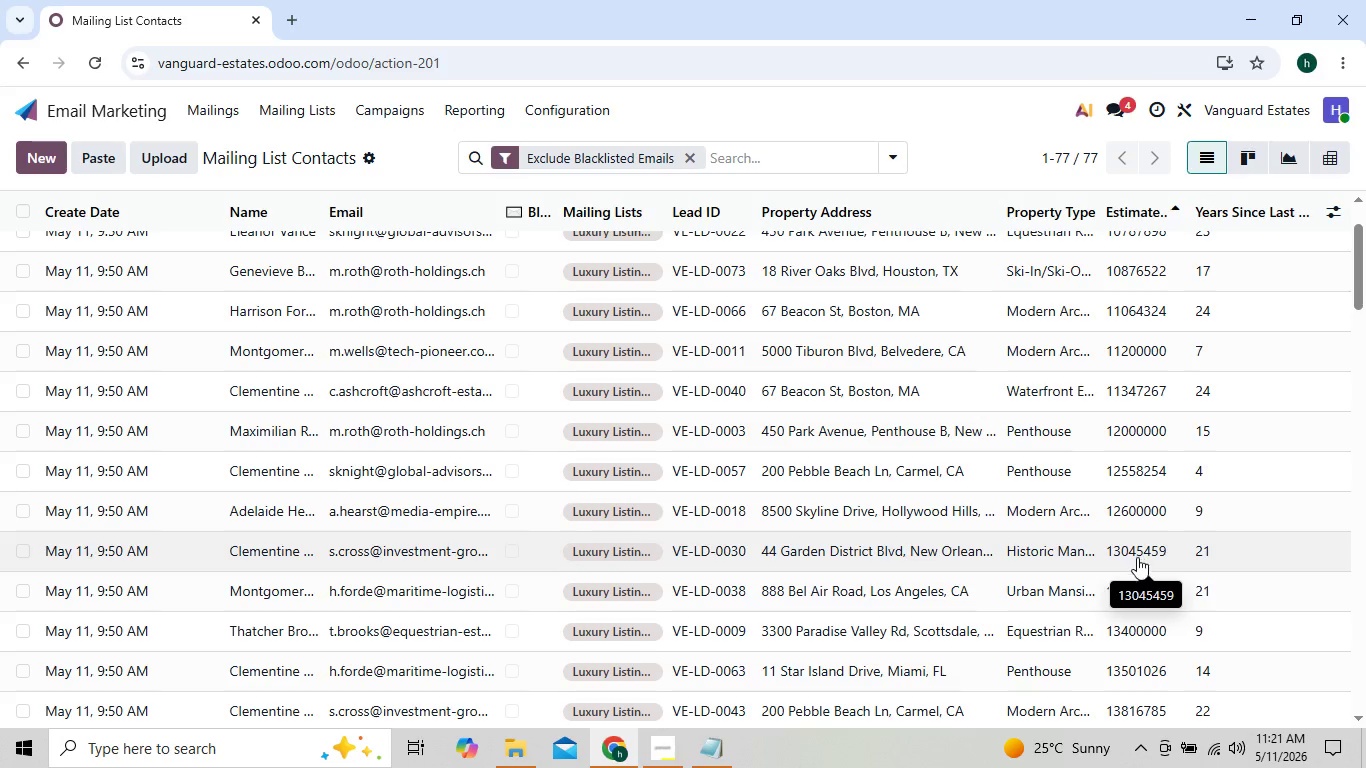 
wait(12.58)
 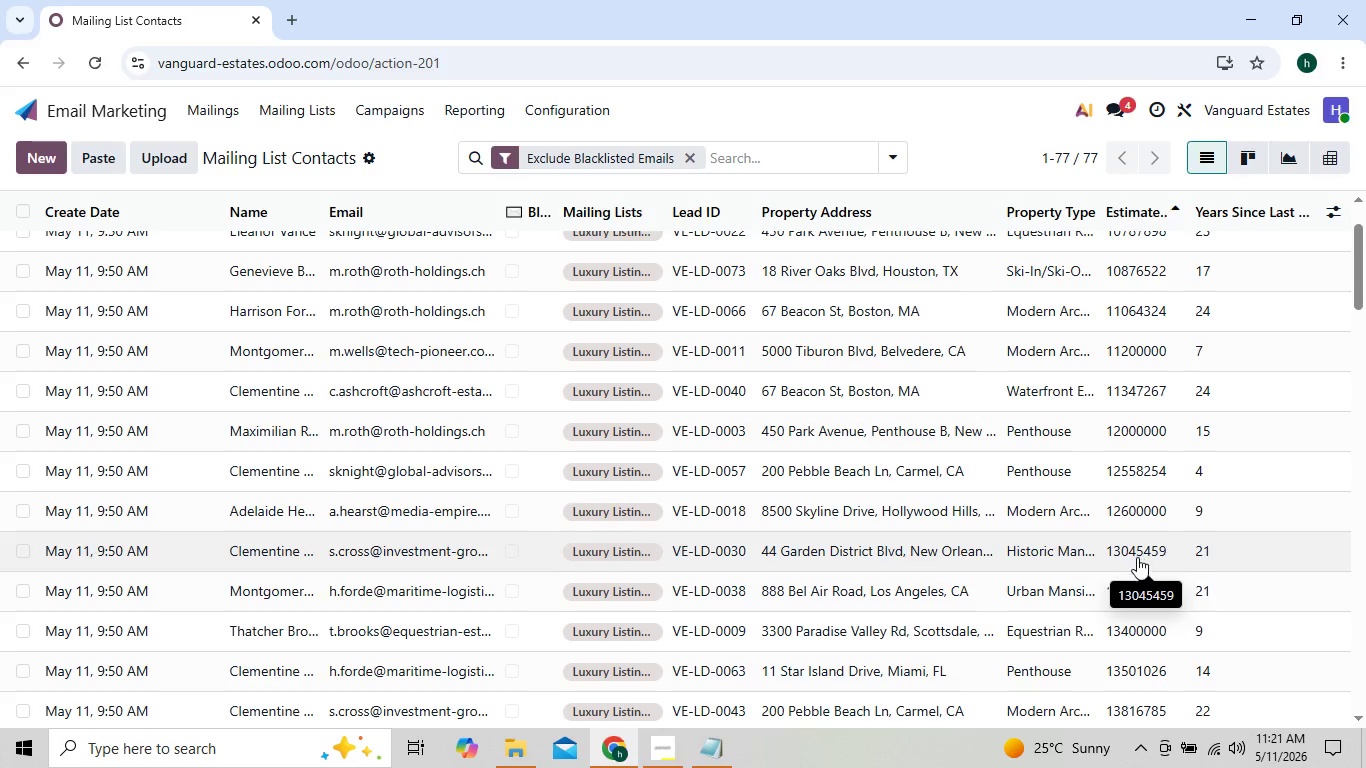 
mouse_move([1106, 556])
 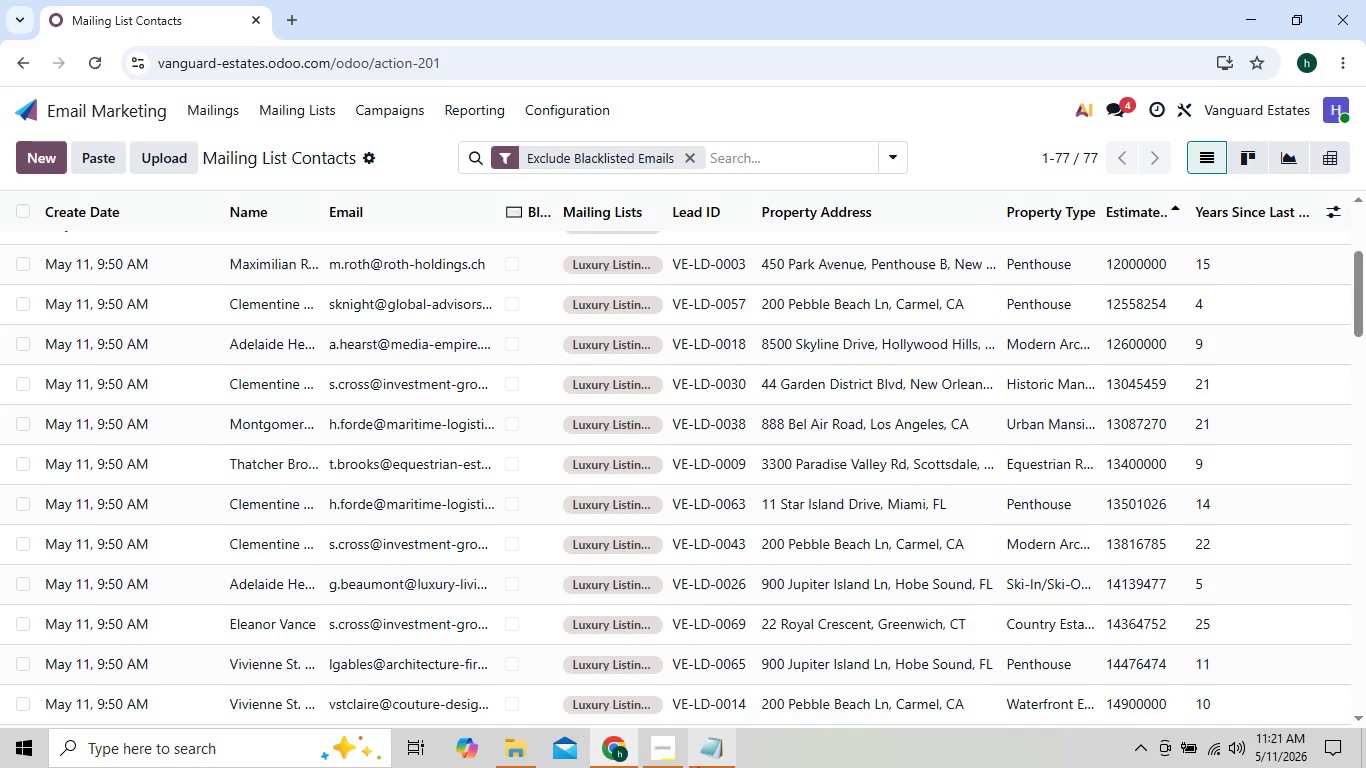 
left_click([672, 767])